 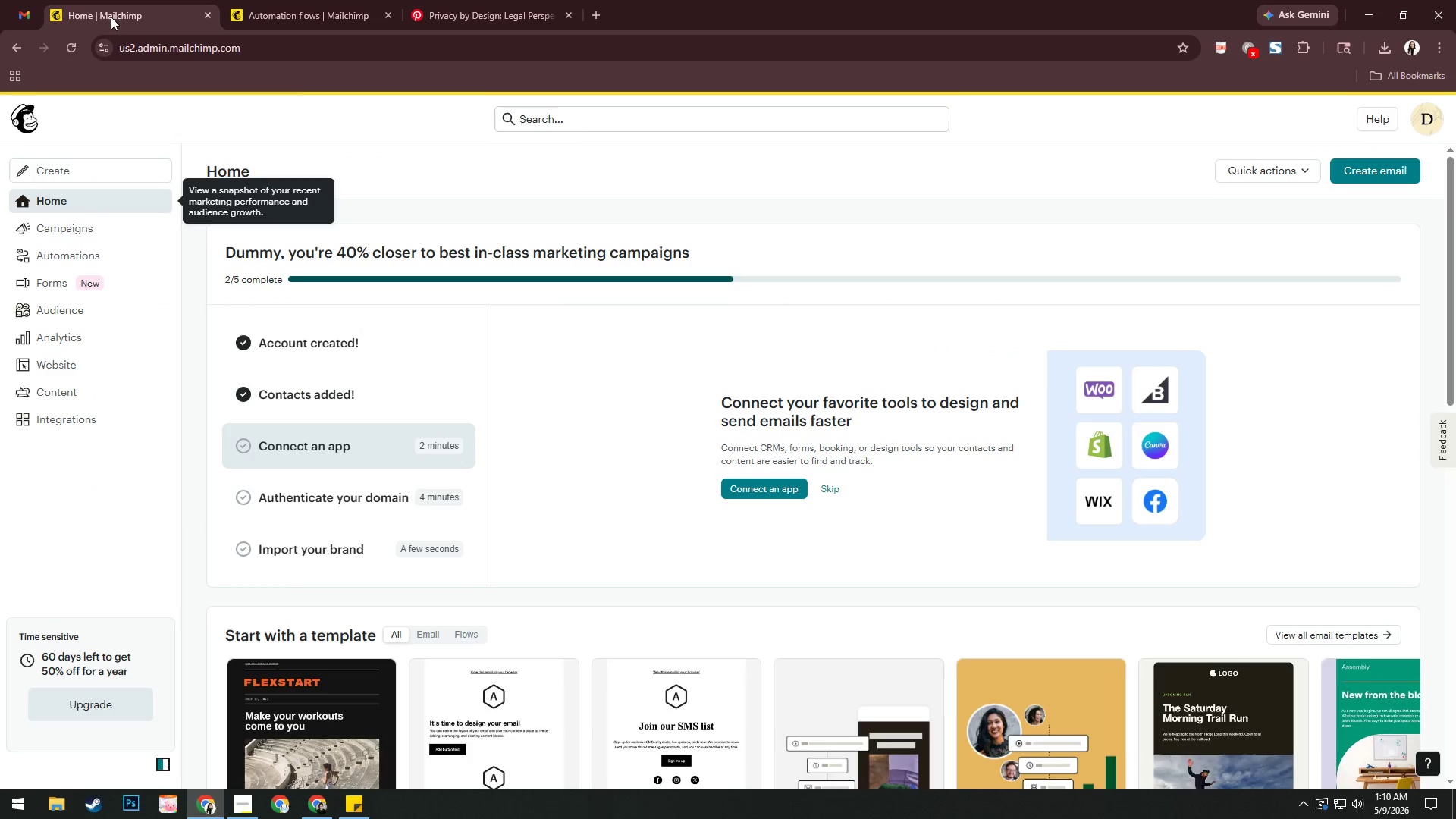 
left_click([79, 309])
 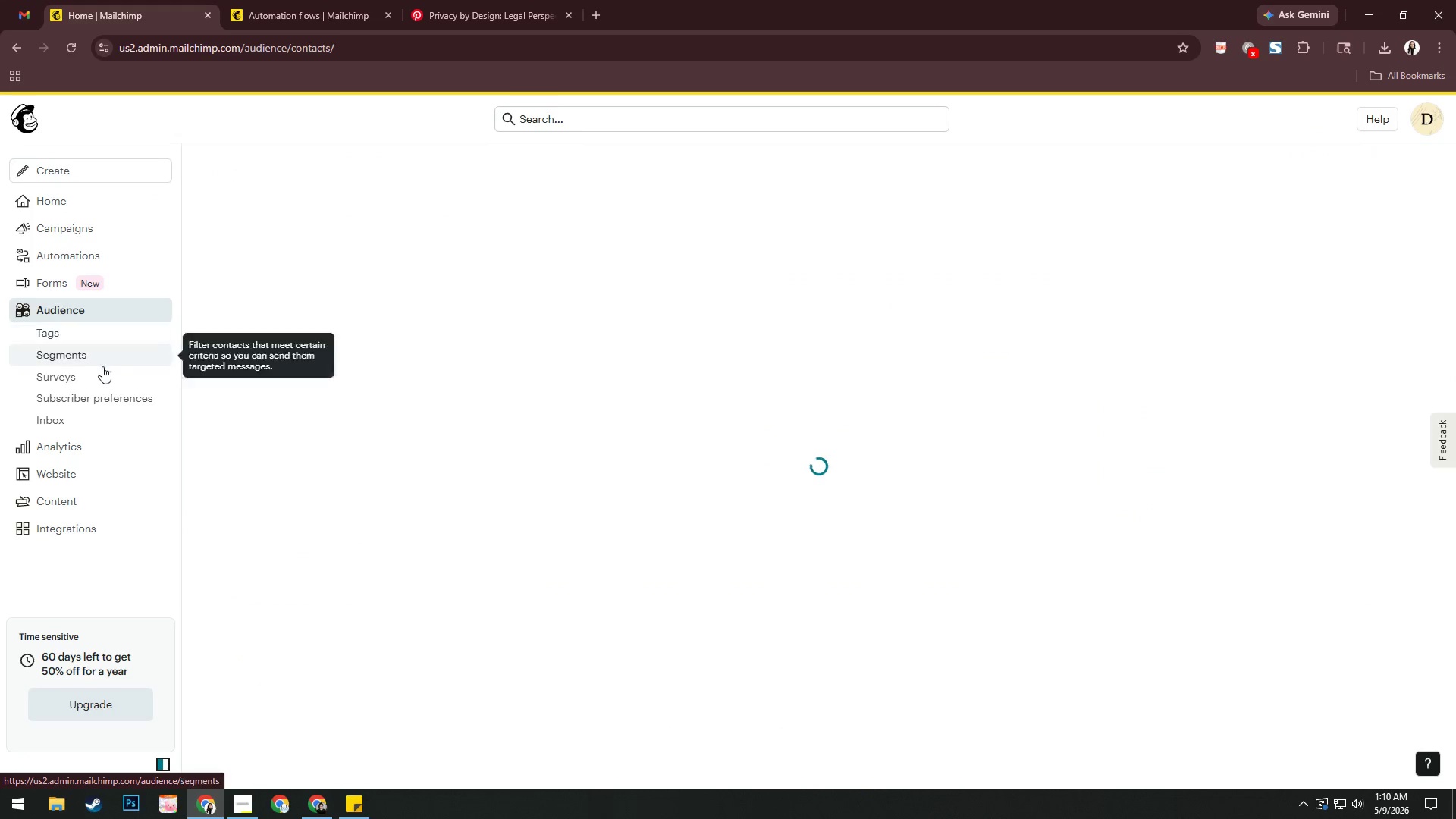 
left_click([106, 328])
 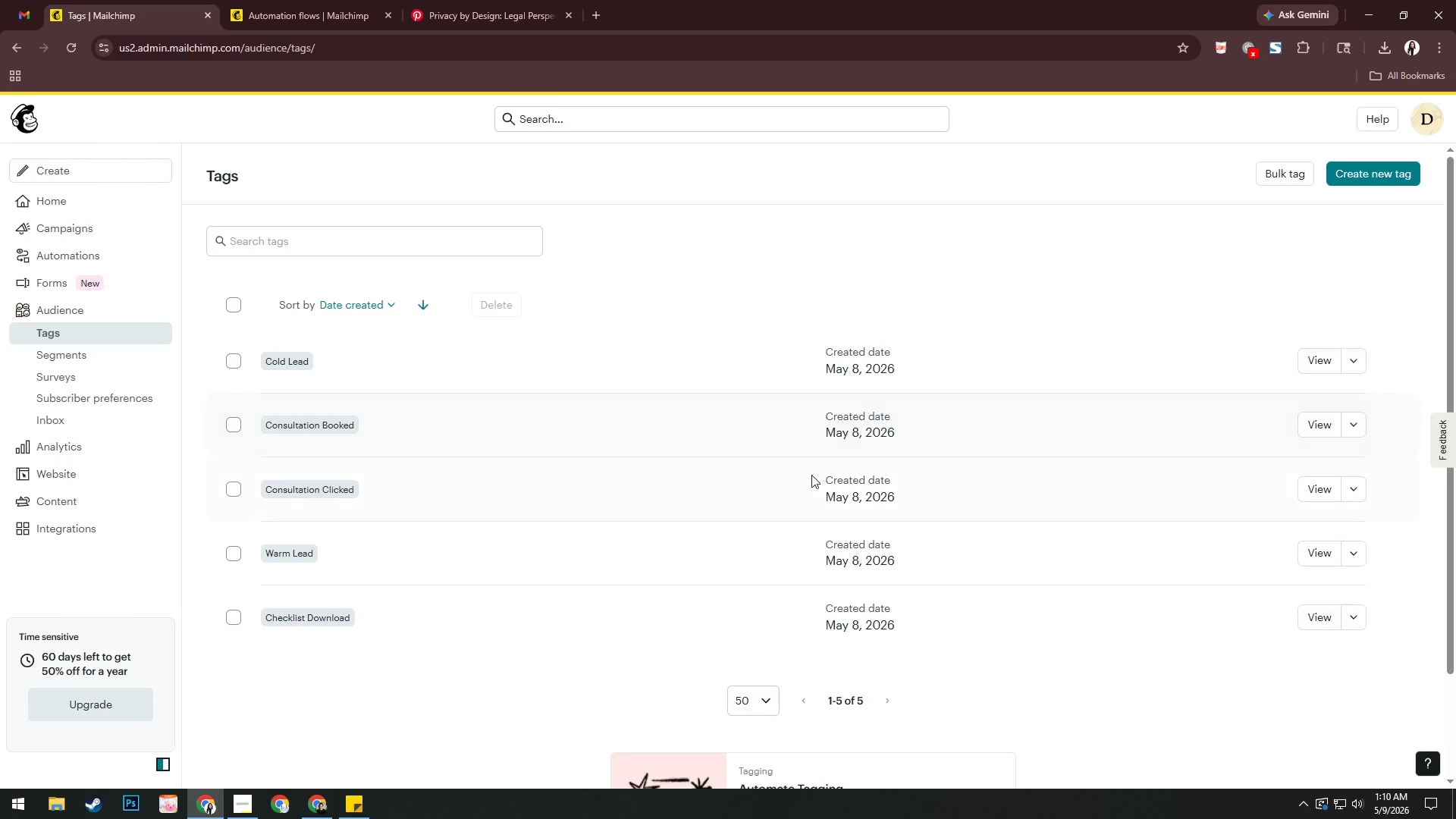 
left_click([1354, 619])
 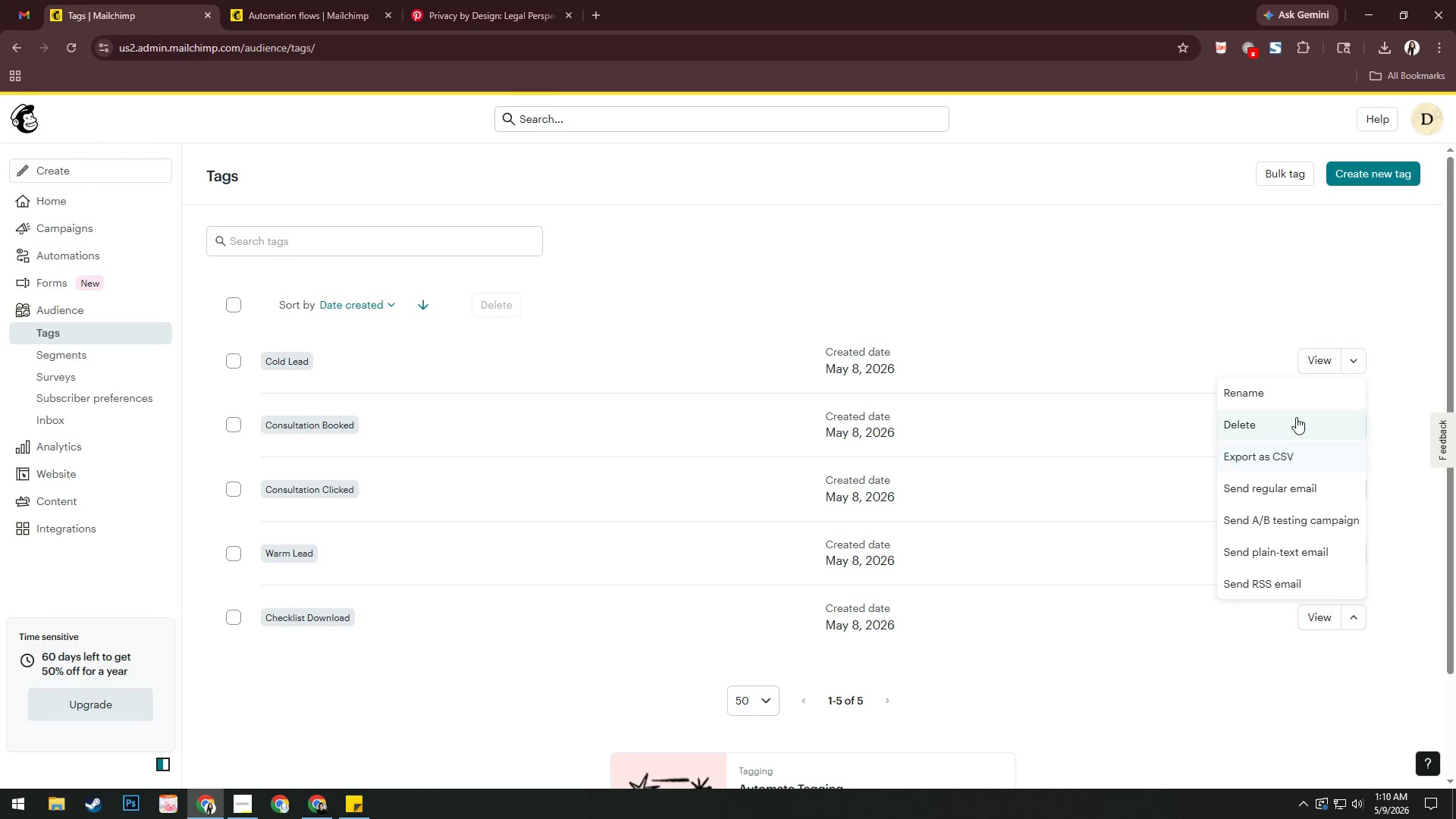 
left_click([1287, 403])
 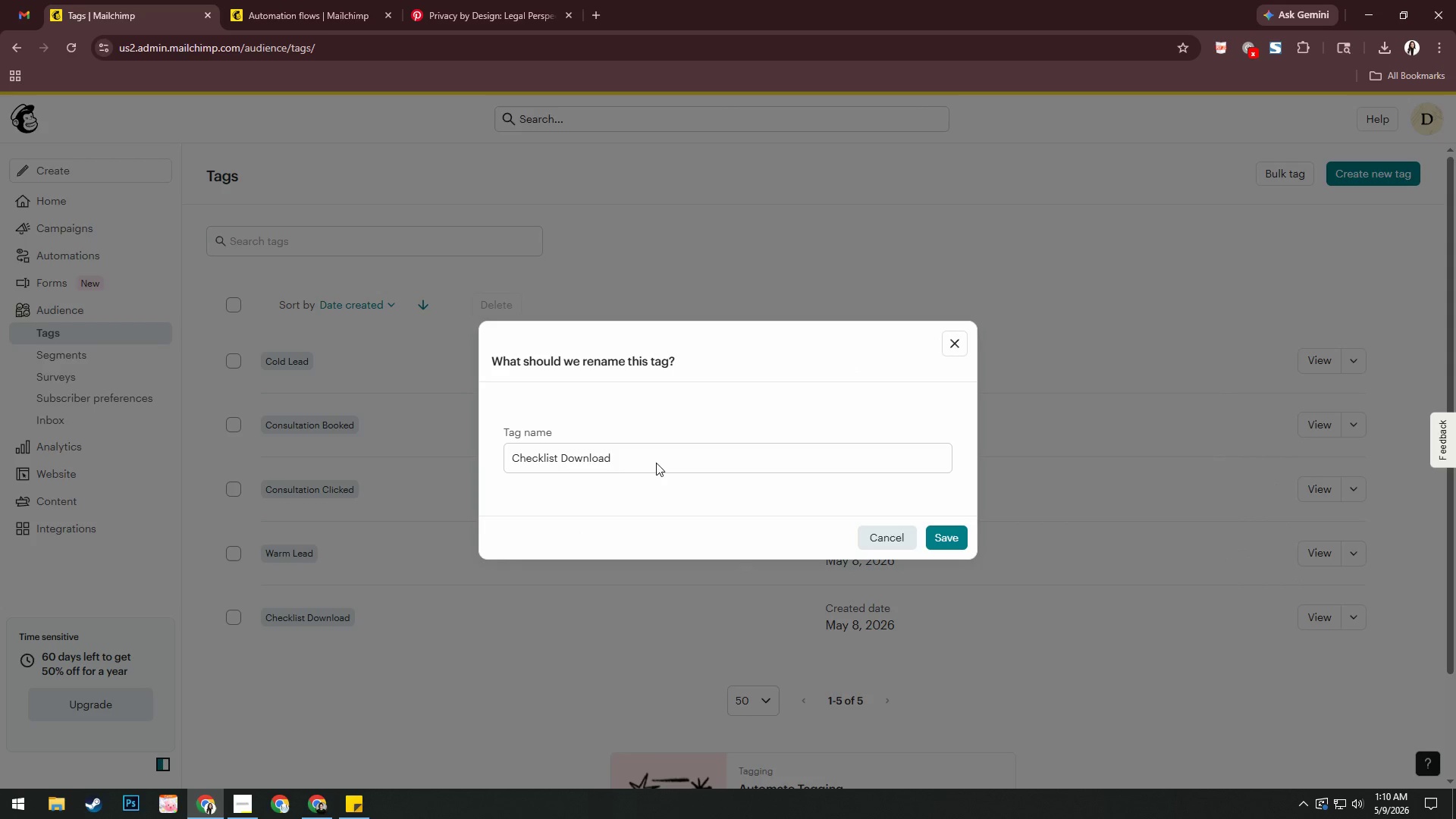 
left_click([667, 455])
 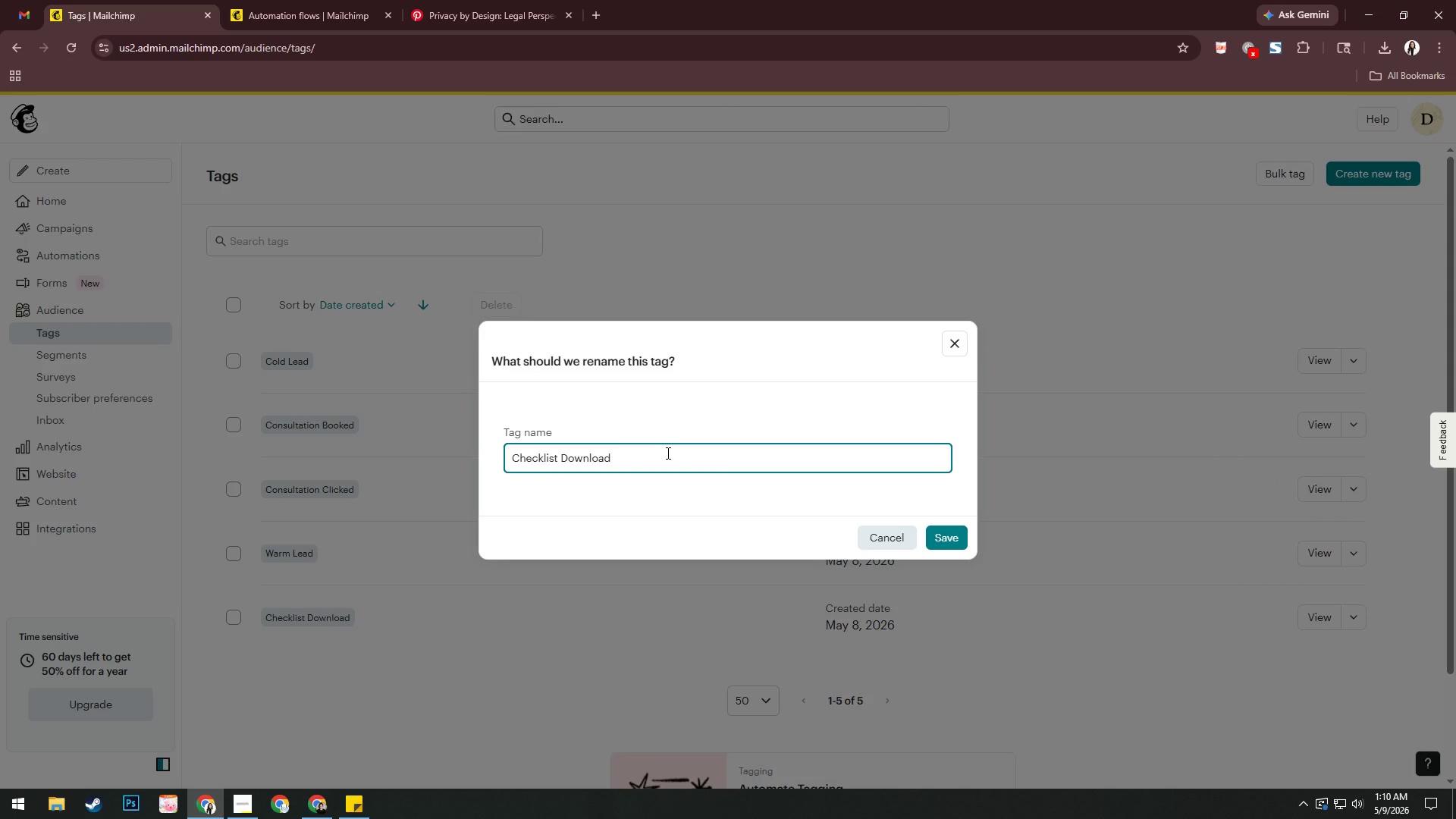 
type(ed)
 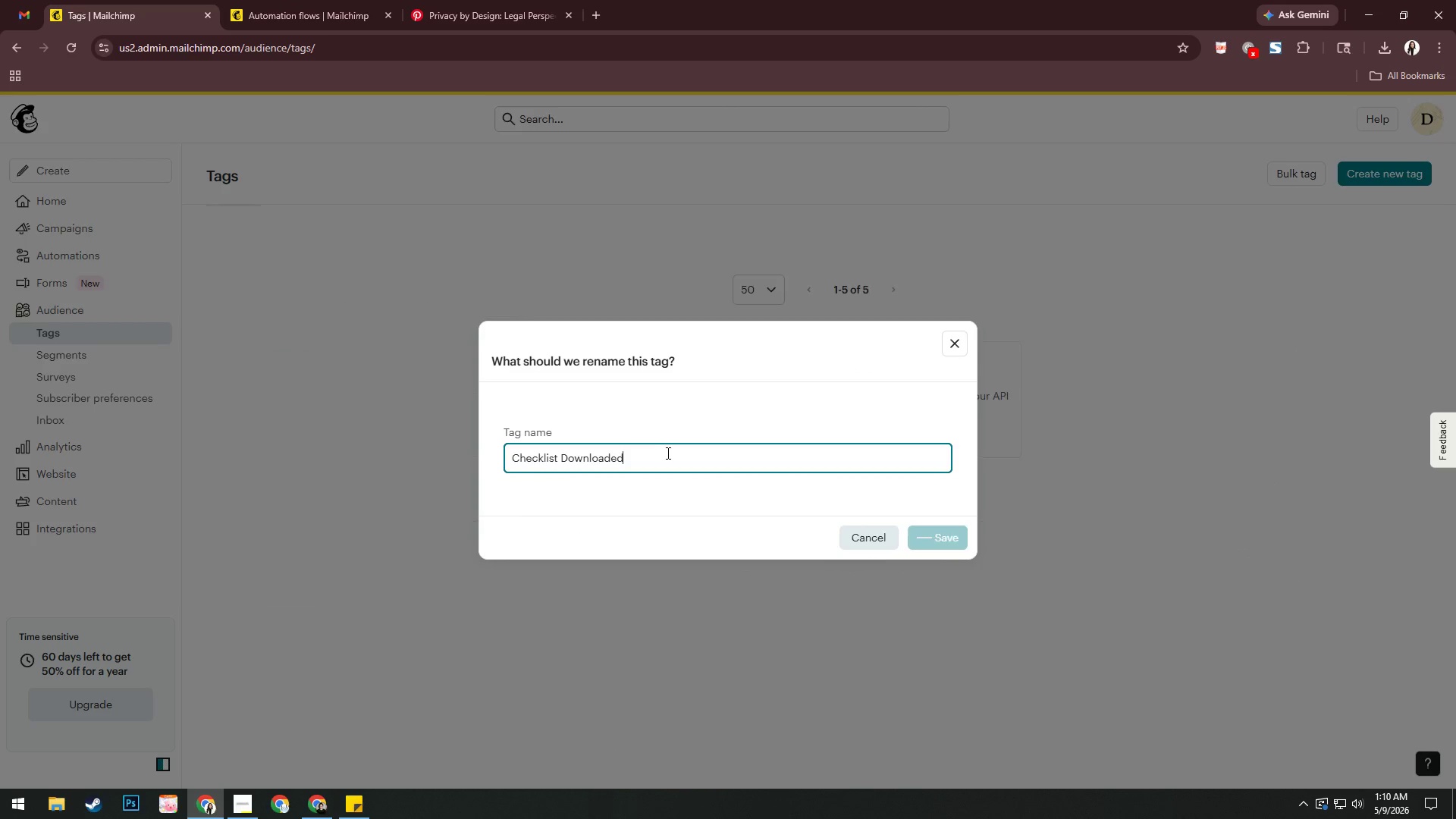 
key(Enter)
 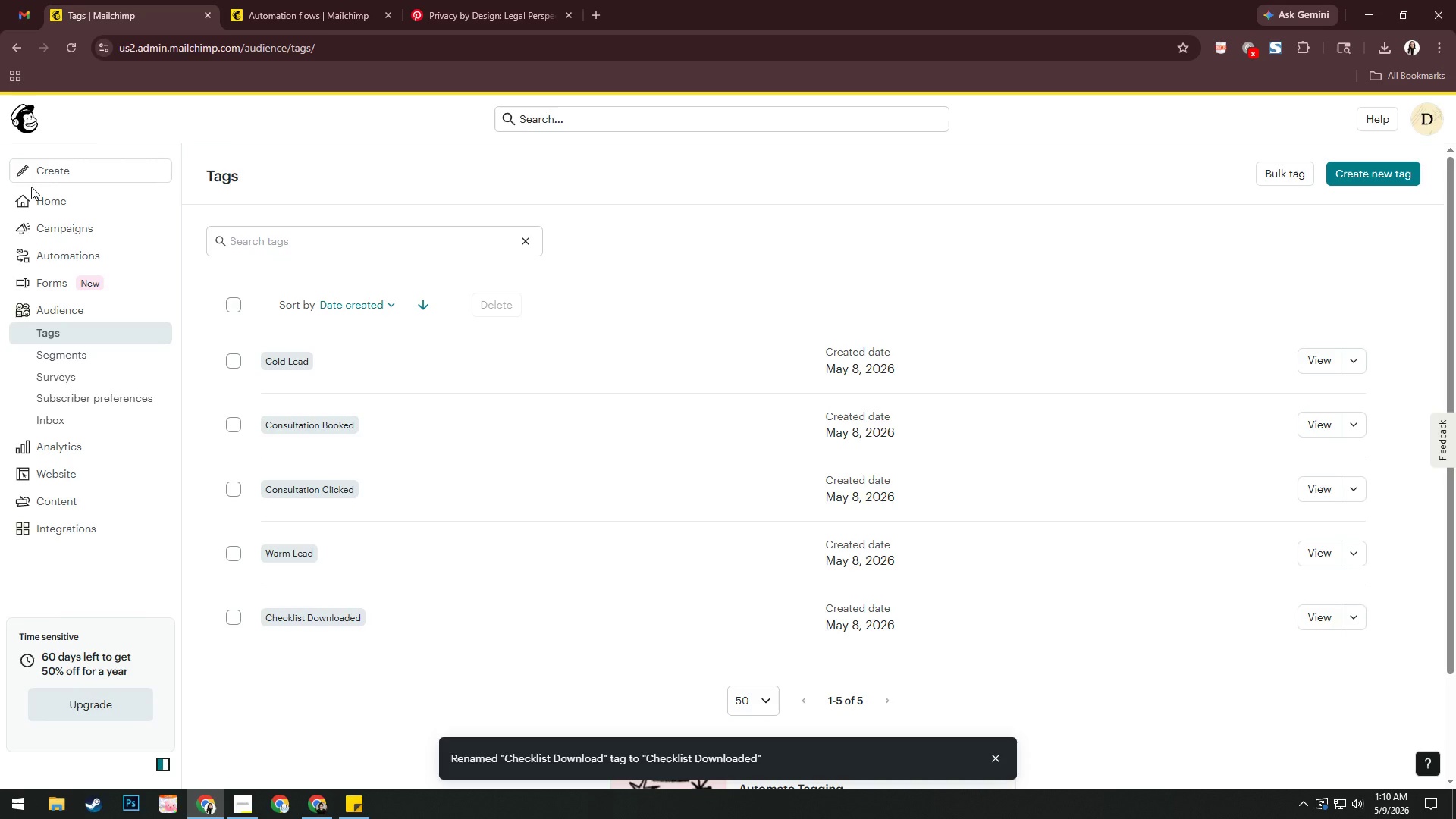 
left_click([54, 202])
 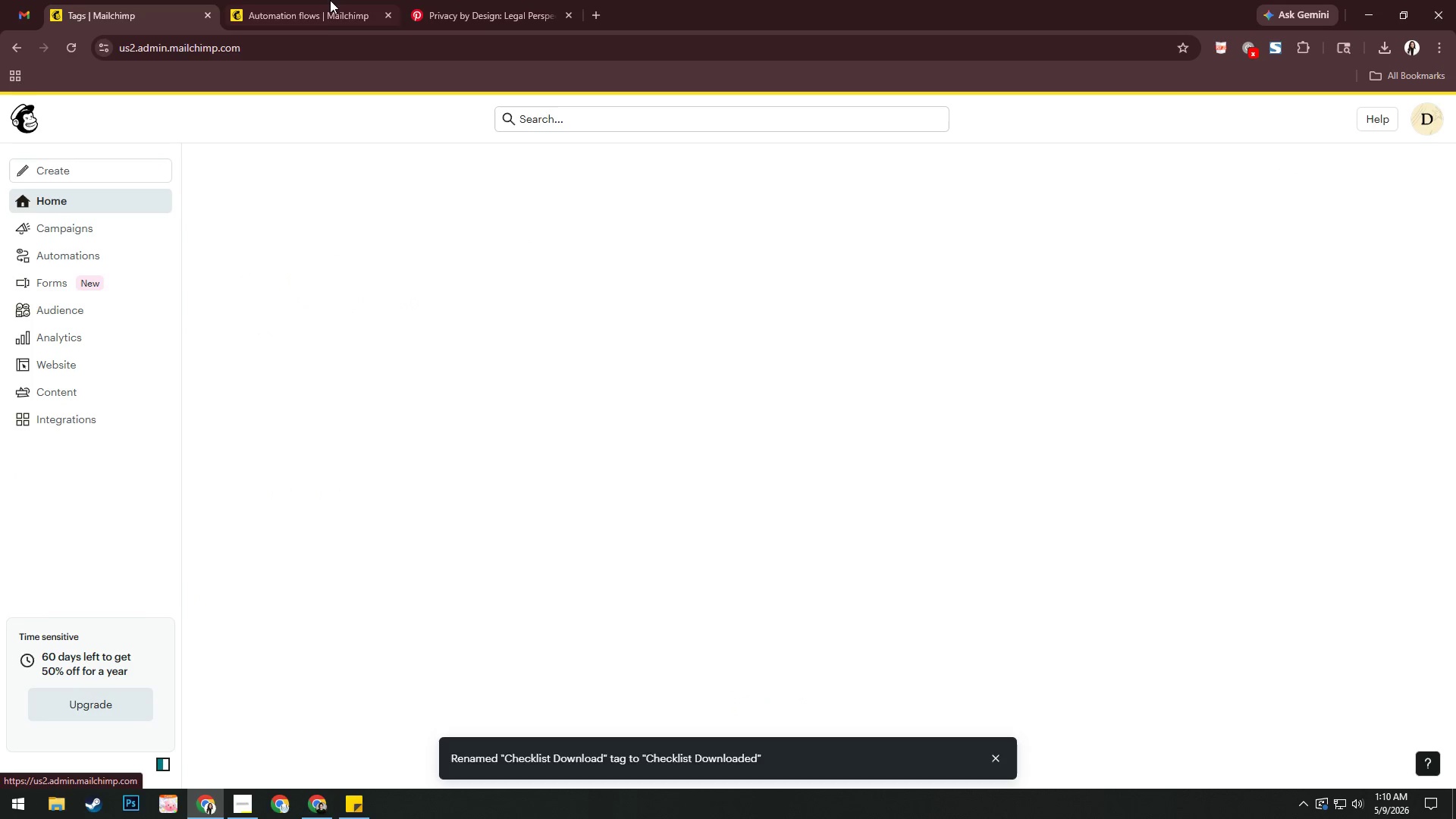 
left_click([342, 0])
 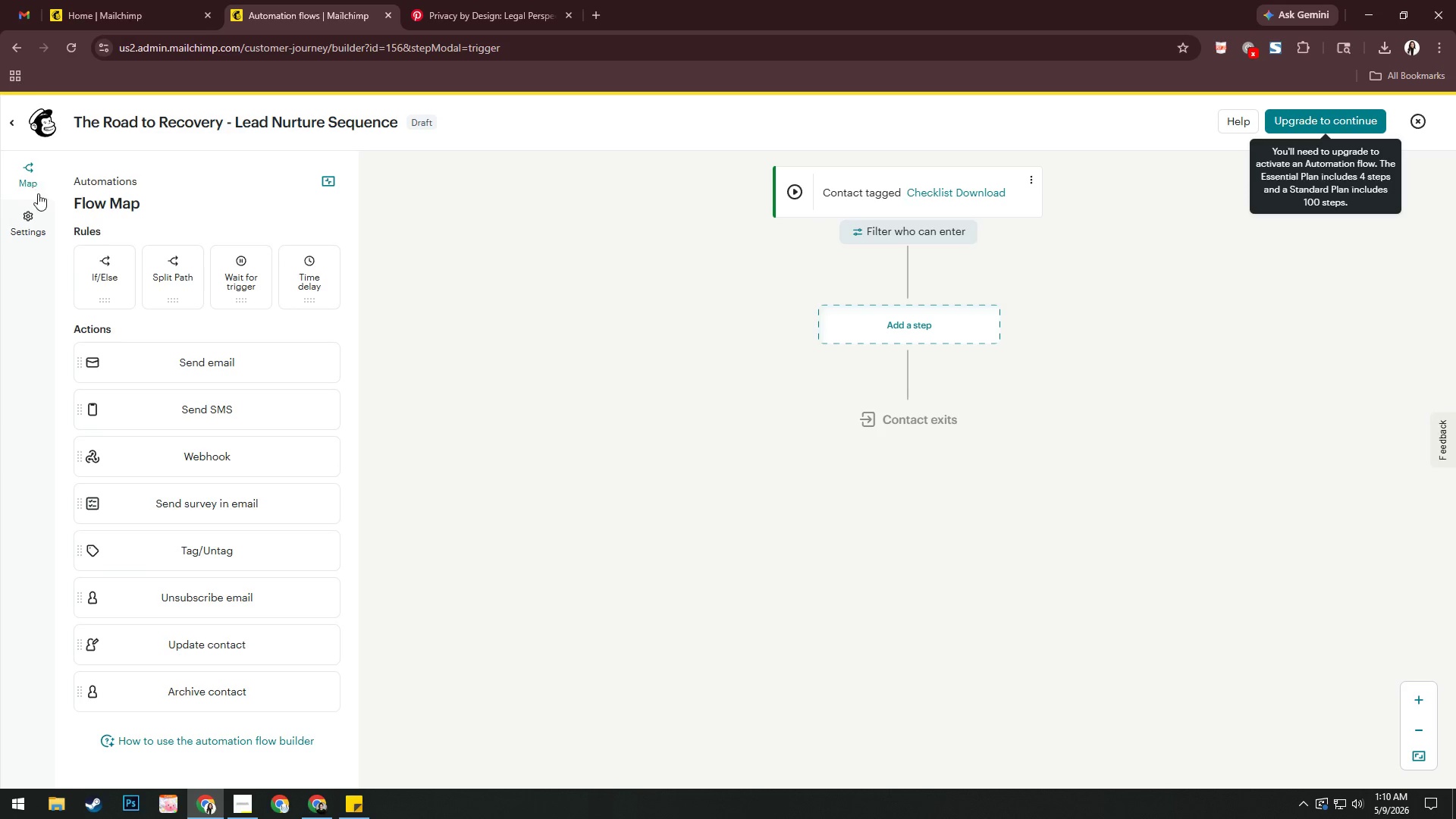 
left_click([50, 121])
 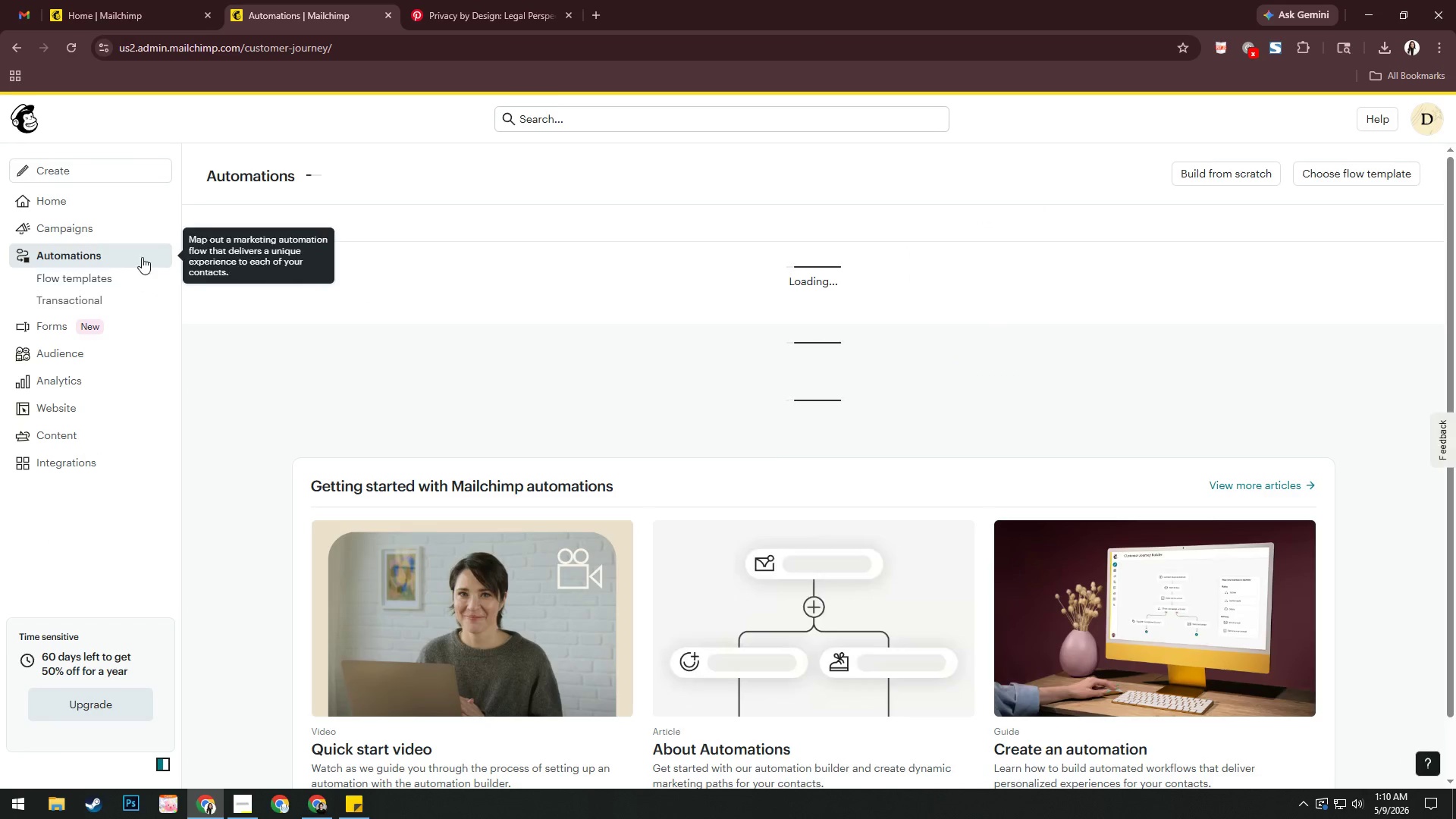 
left_click([141, 257])
 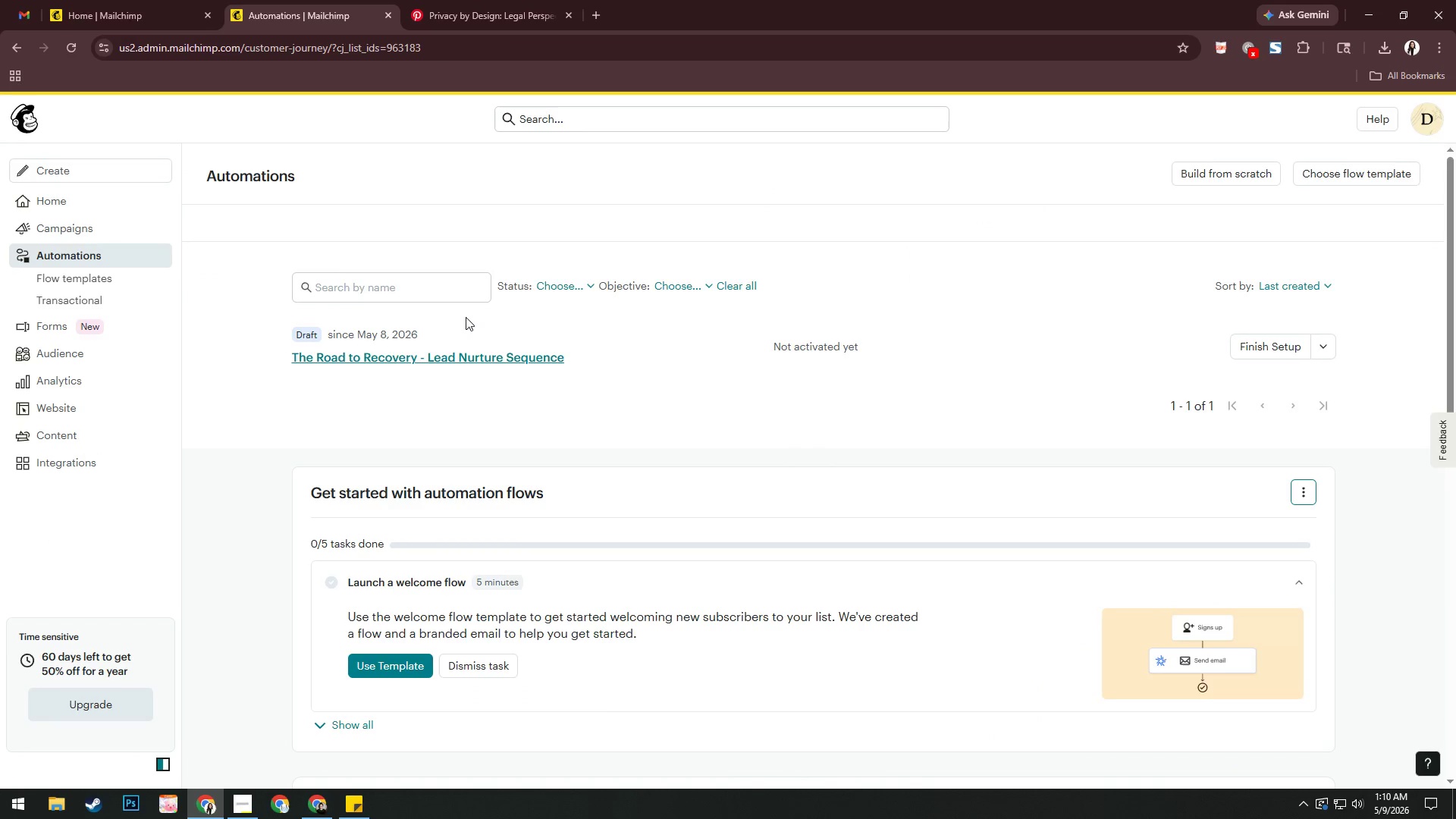 
left_click([495, 356])
 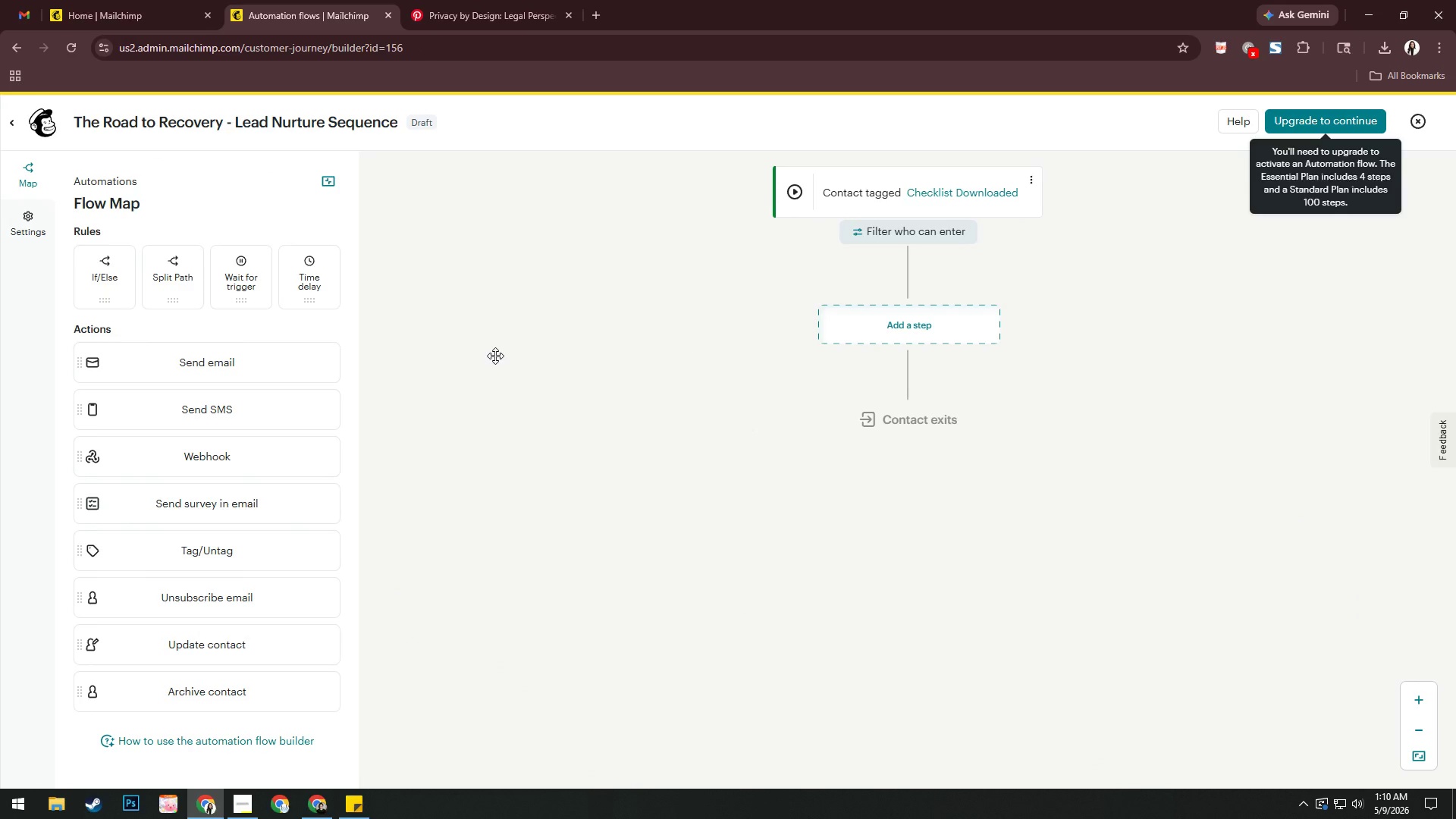 
wait(10.28)
 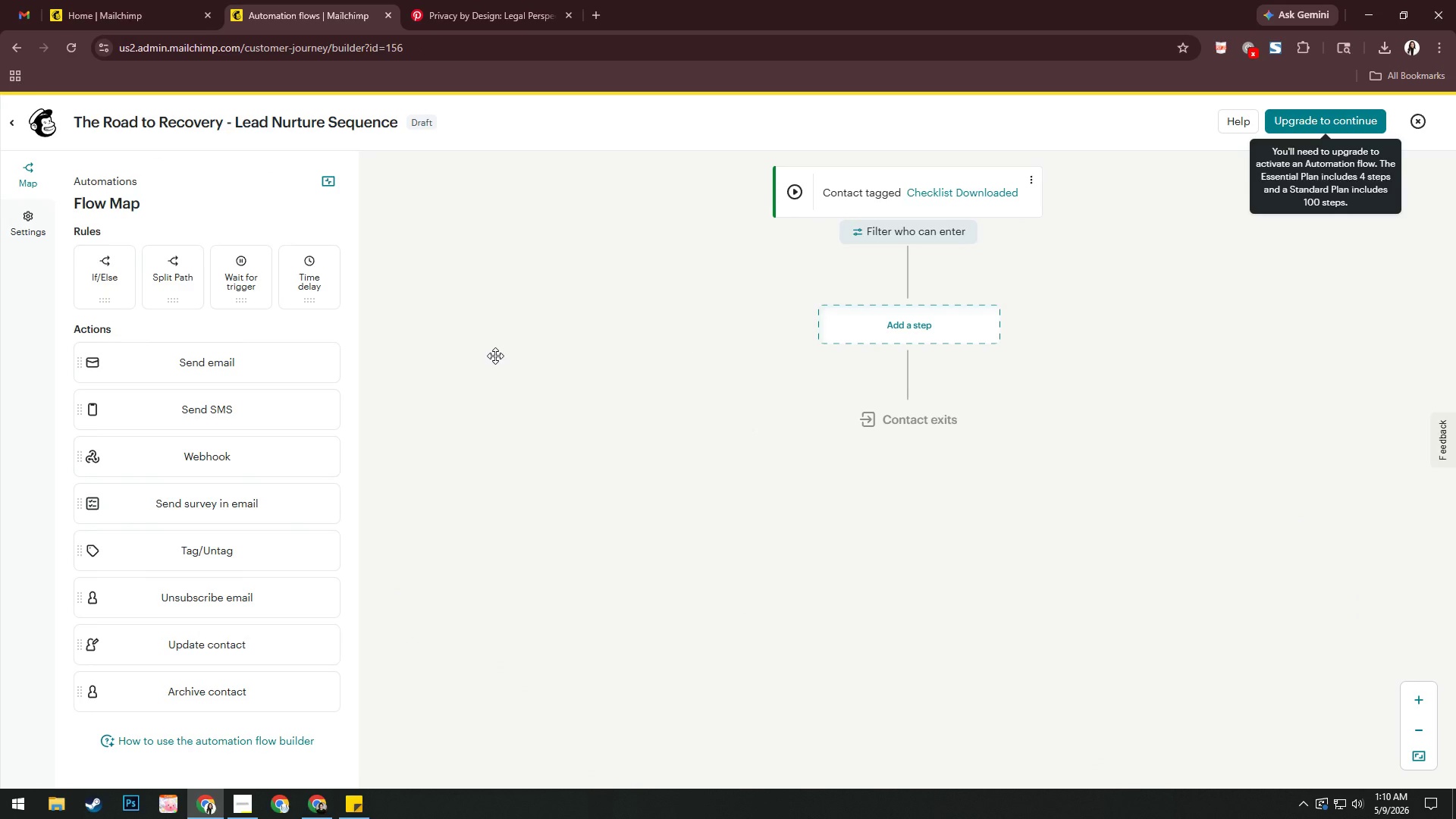 
left_click([895, 330])
 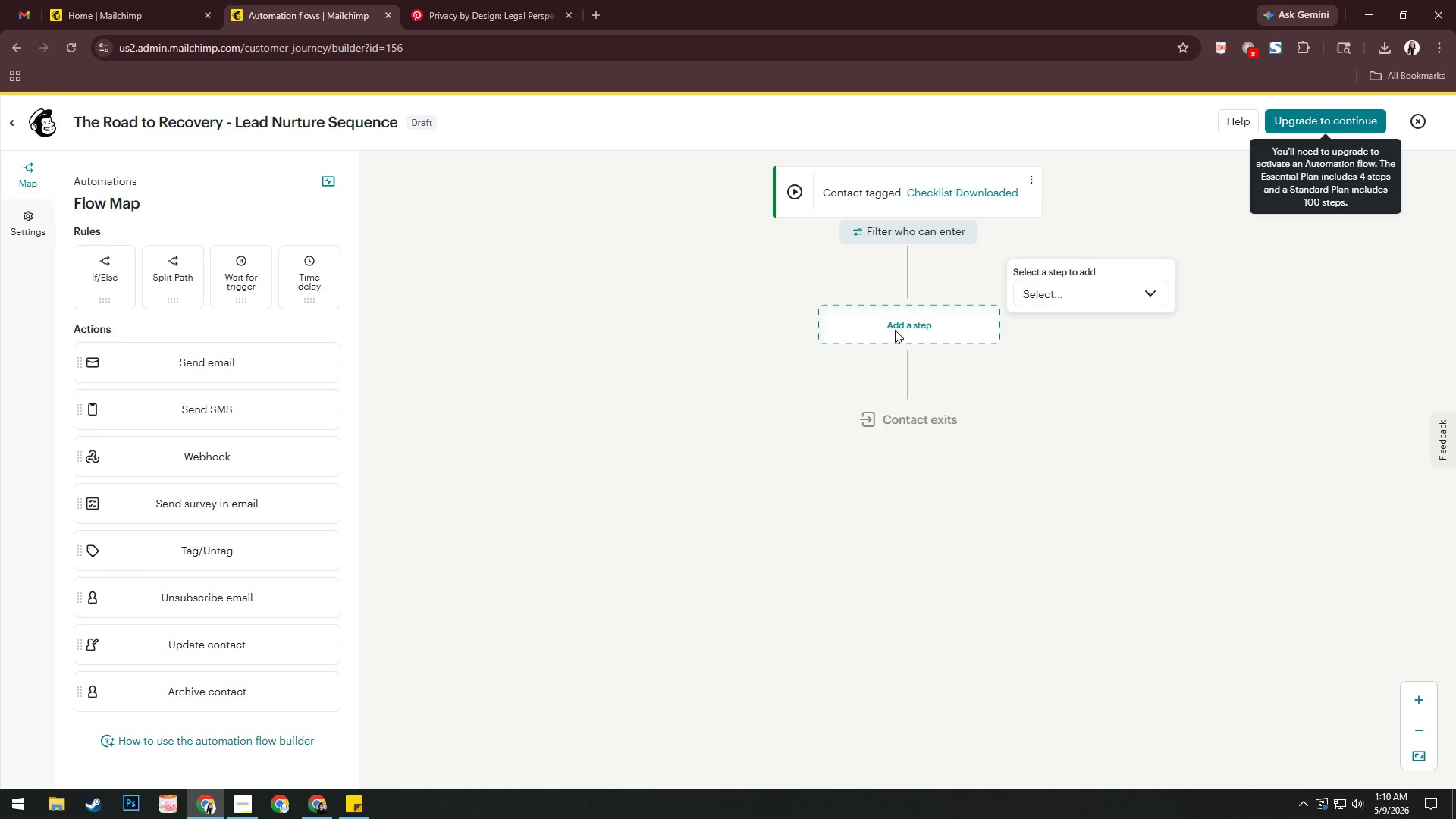 
wait(19.94)
 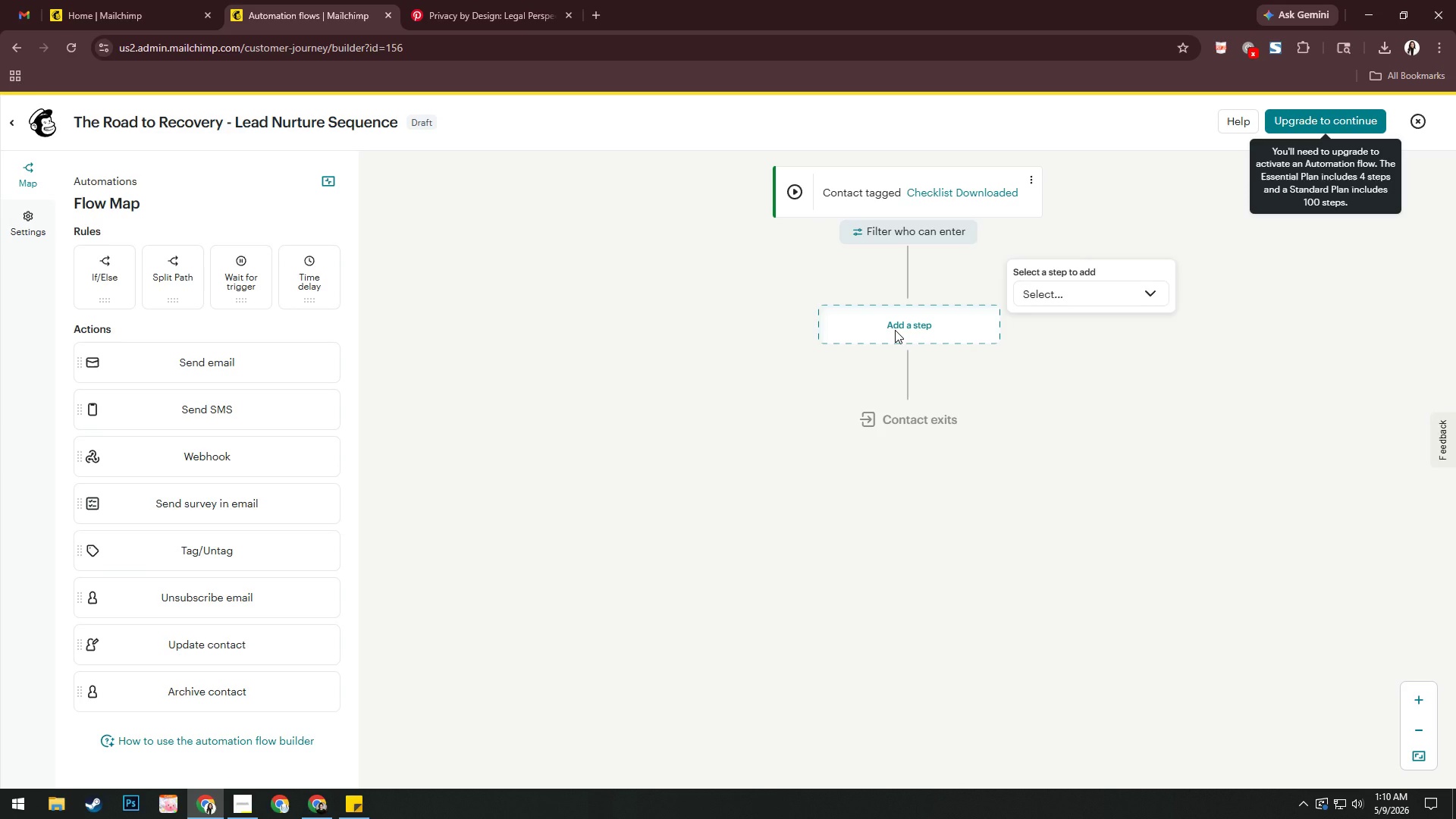 
key(Alt+AltLeft)
 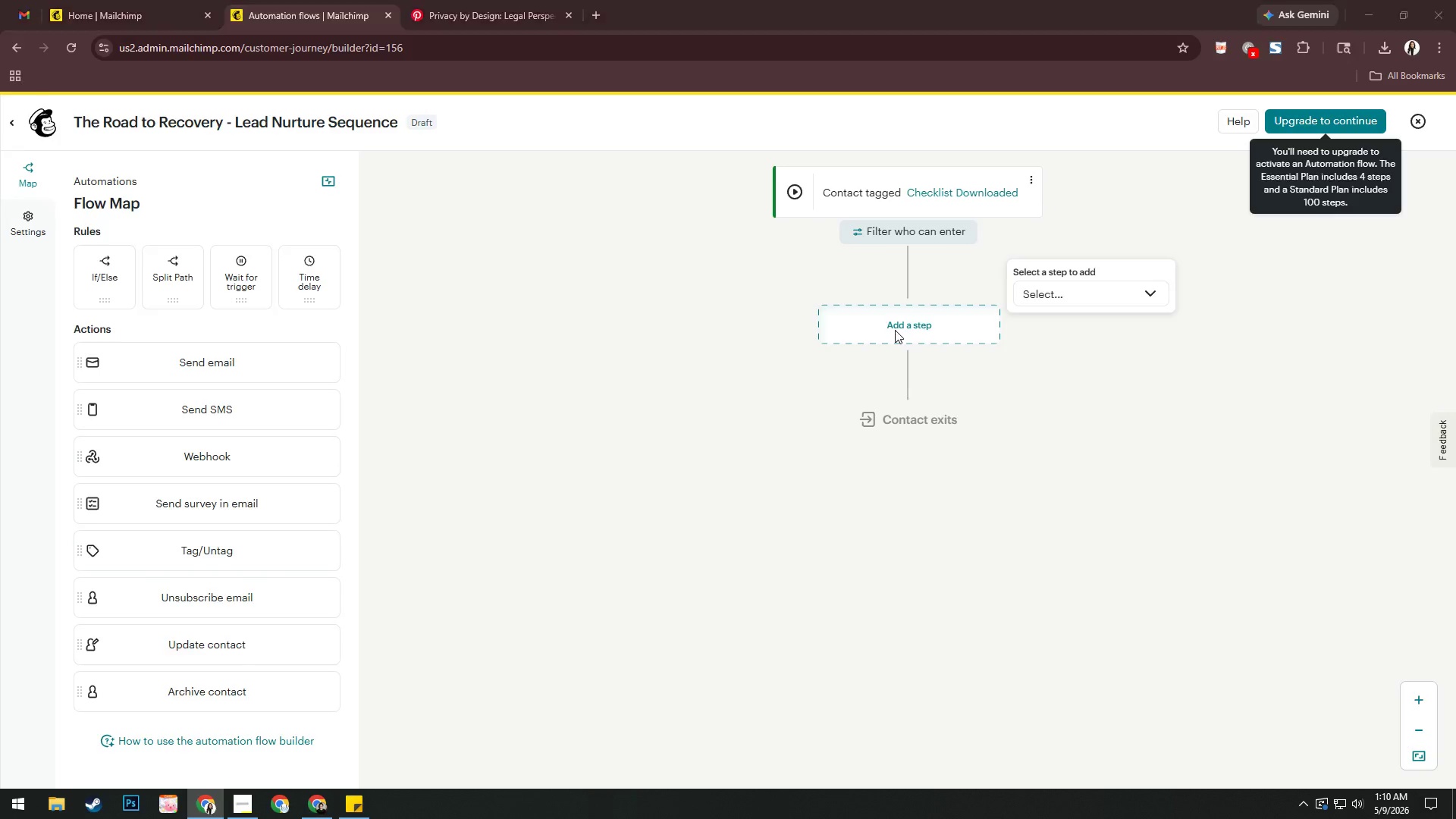 
key(Alt+Tab)